 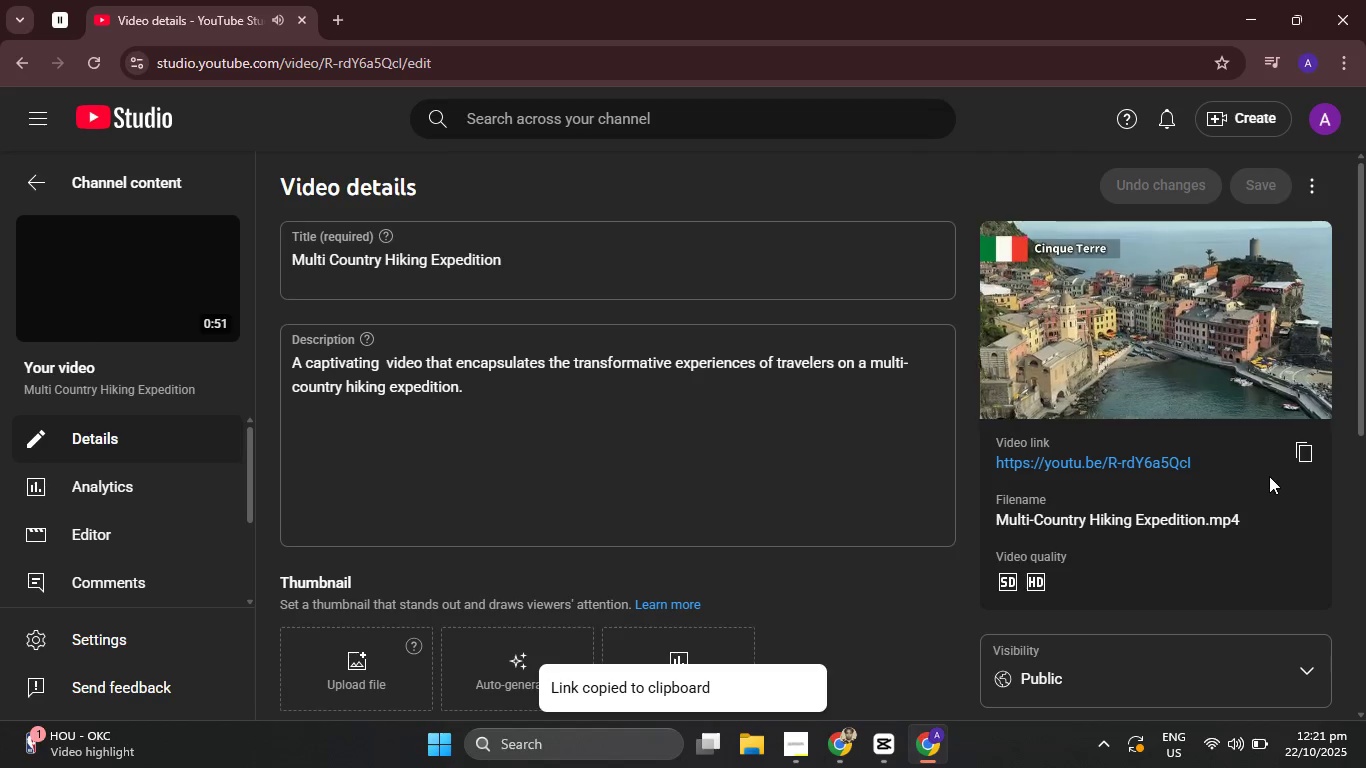 
left_click([1008, 393])
 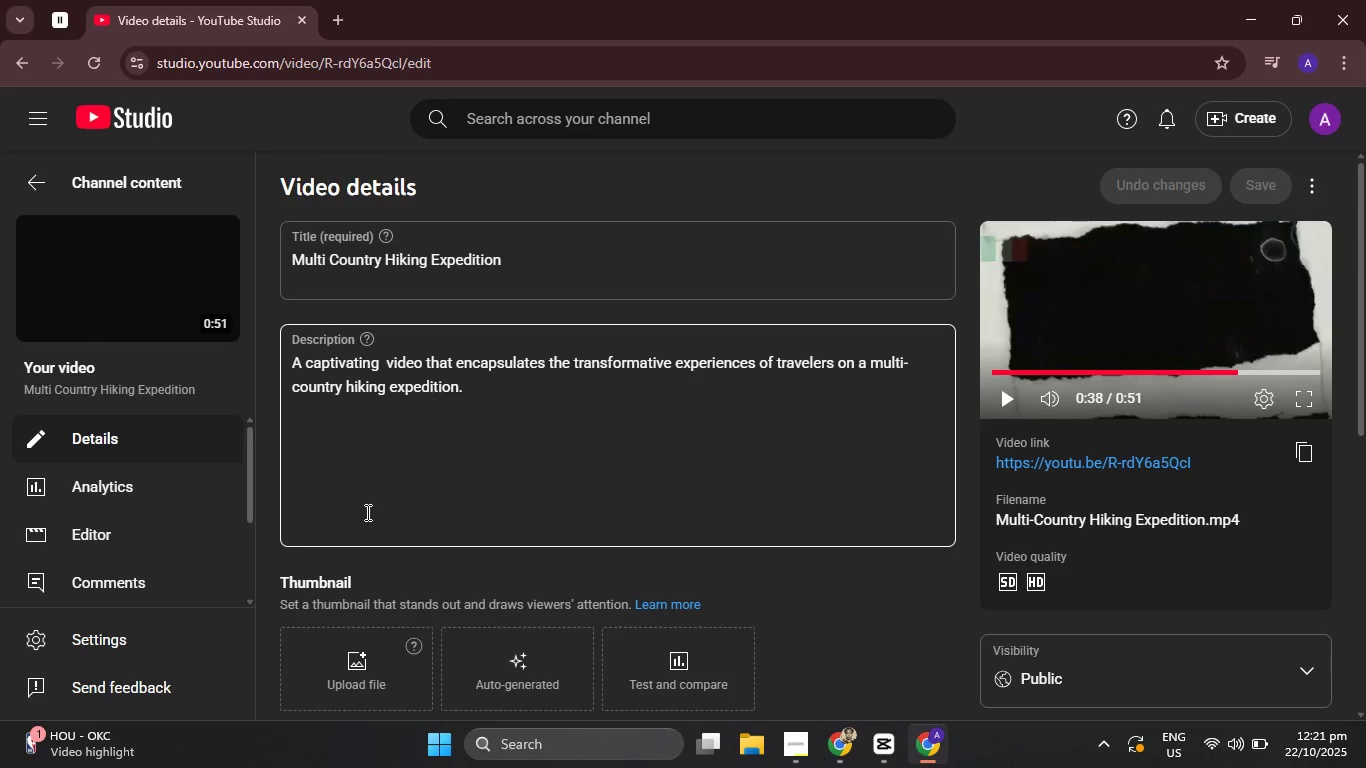 
wait(12.25)
 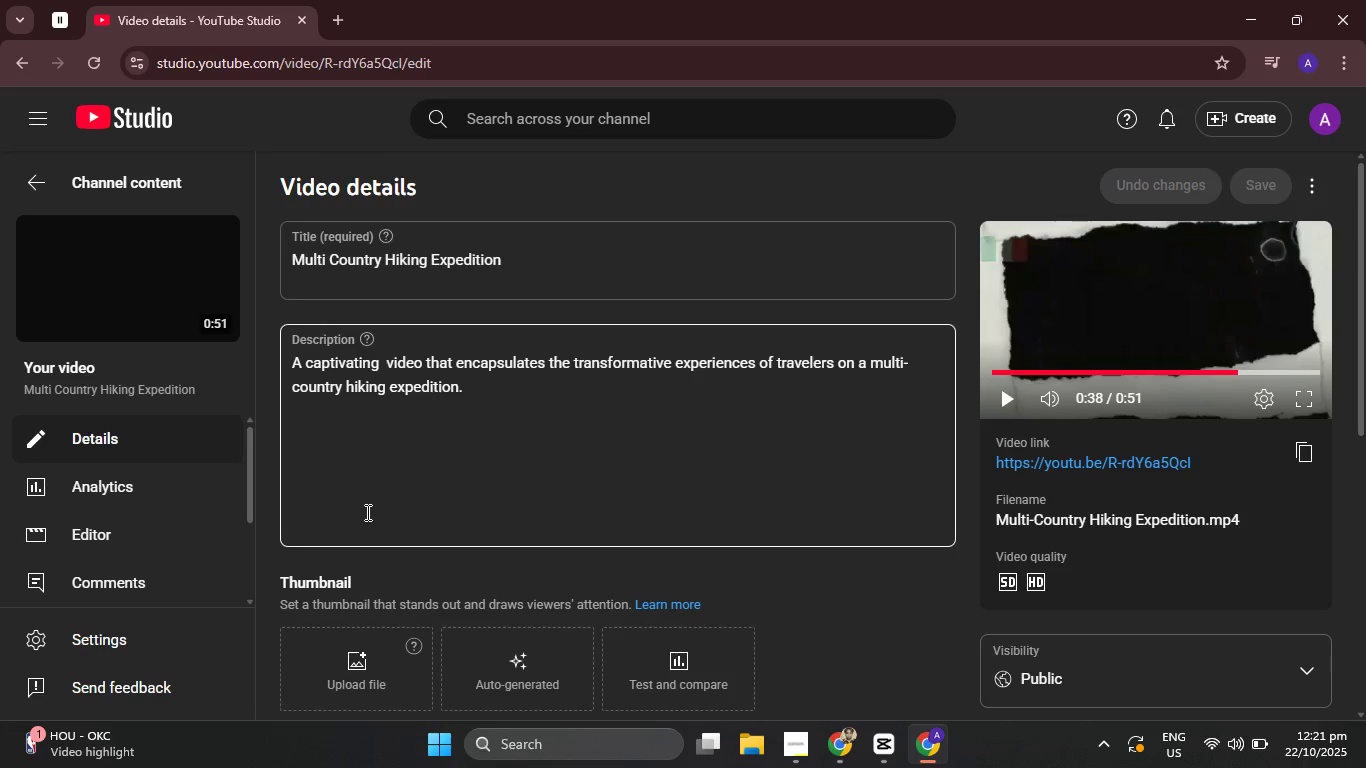 
left_click([335, 28])
 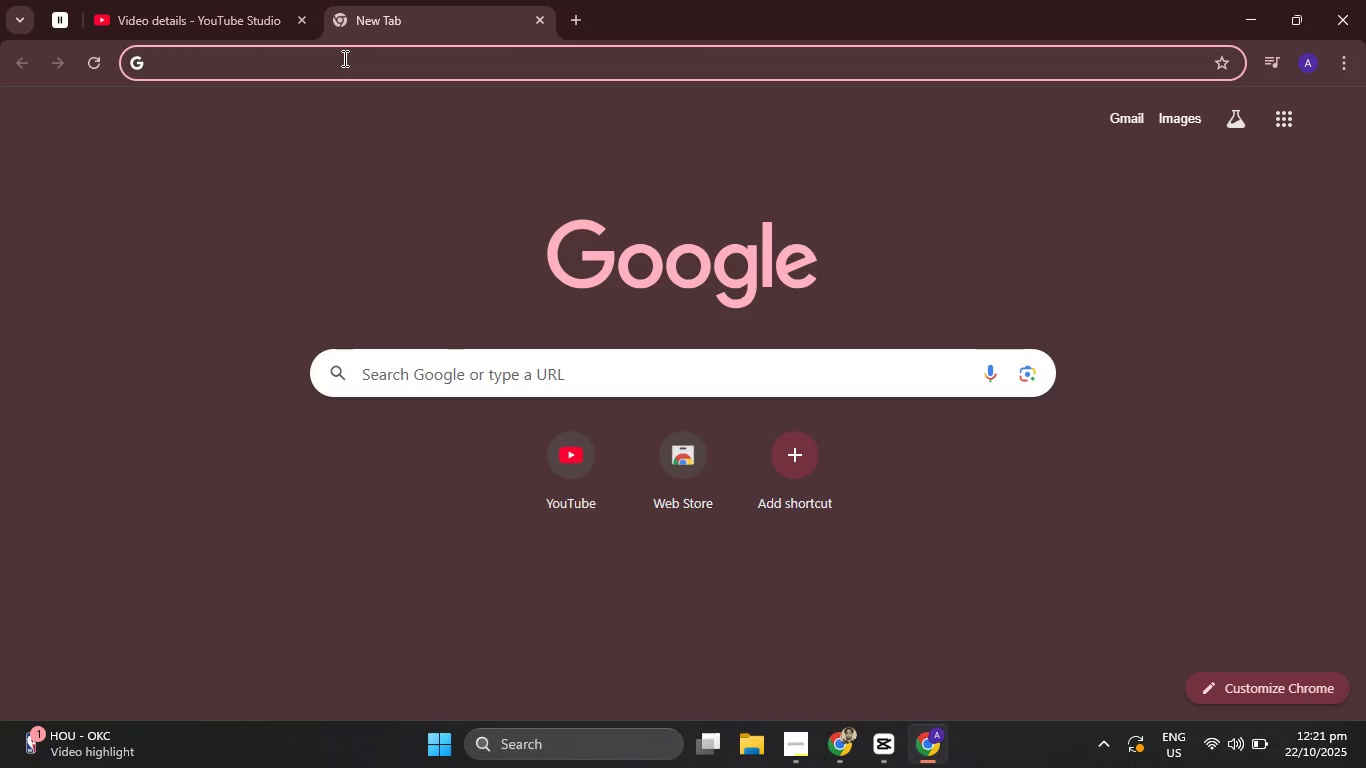 
type(why they are as)
key(Backspace)
key(Backspace)
type(sinkhole)
 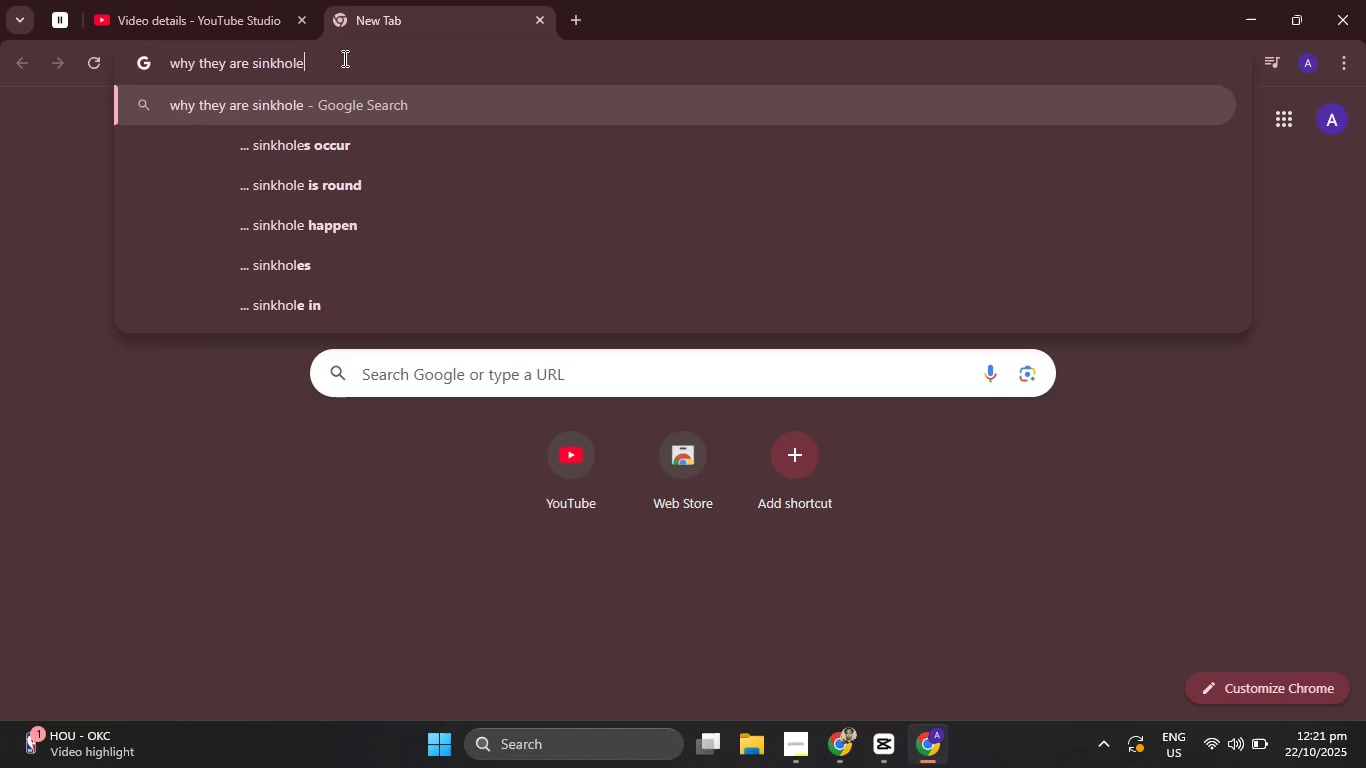 
key(Enter)
 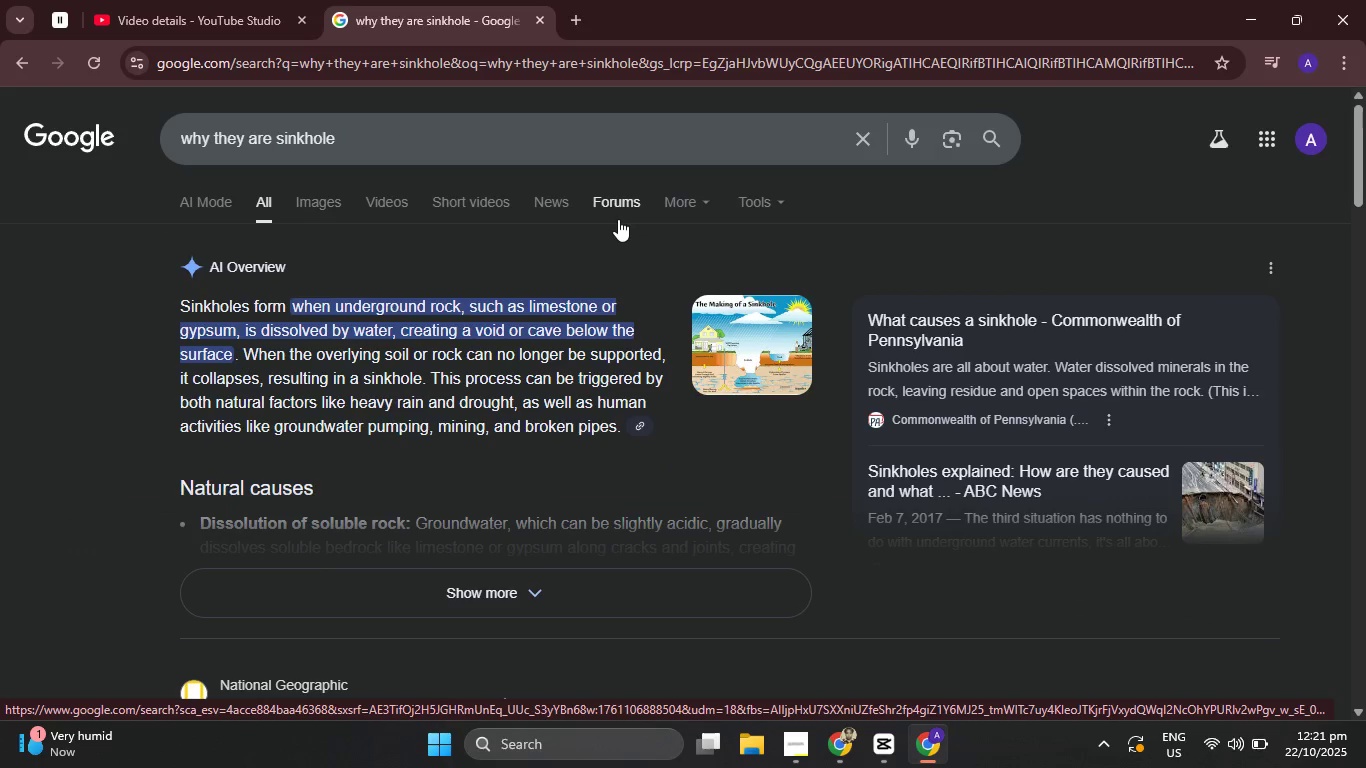 
wait(11.08)
 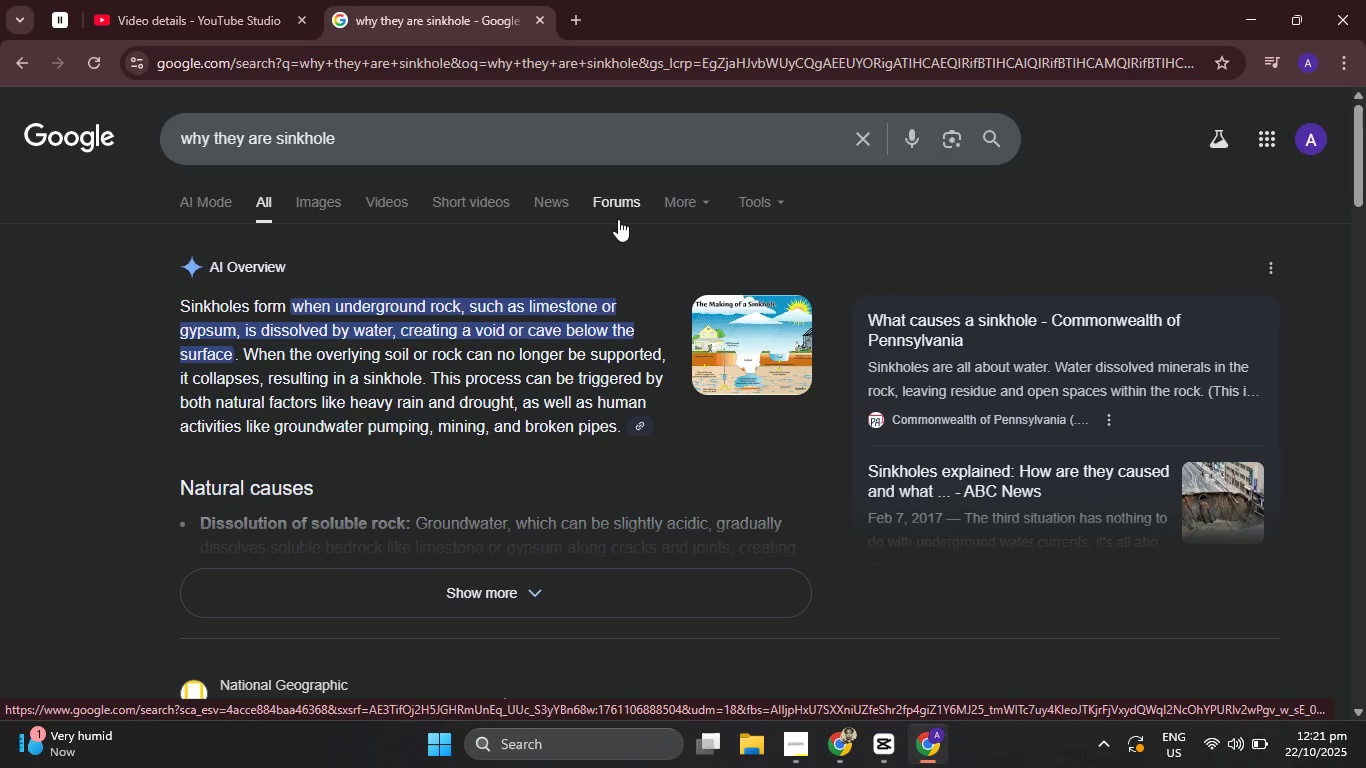 
left_click([538, 19])
 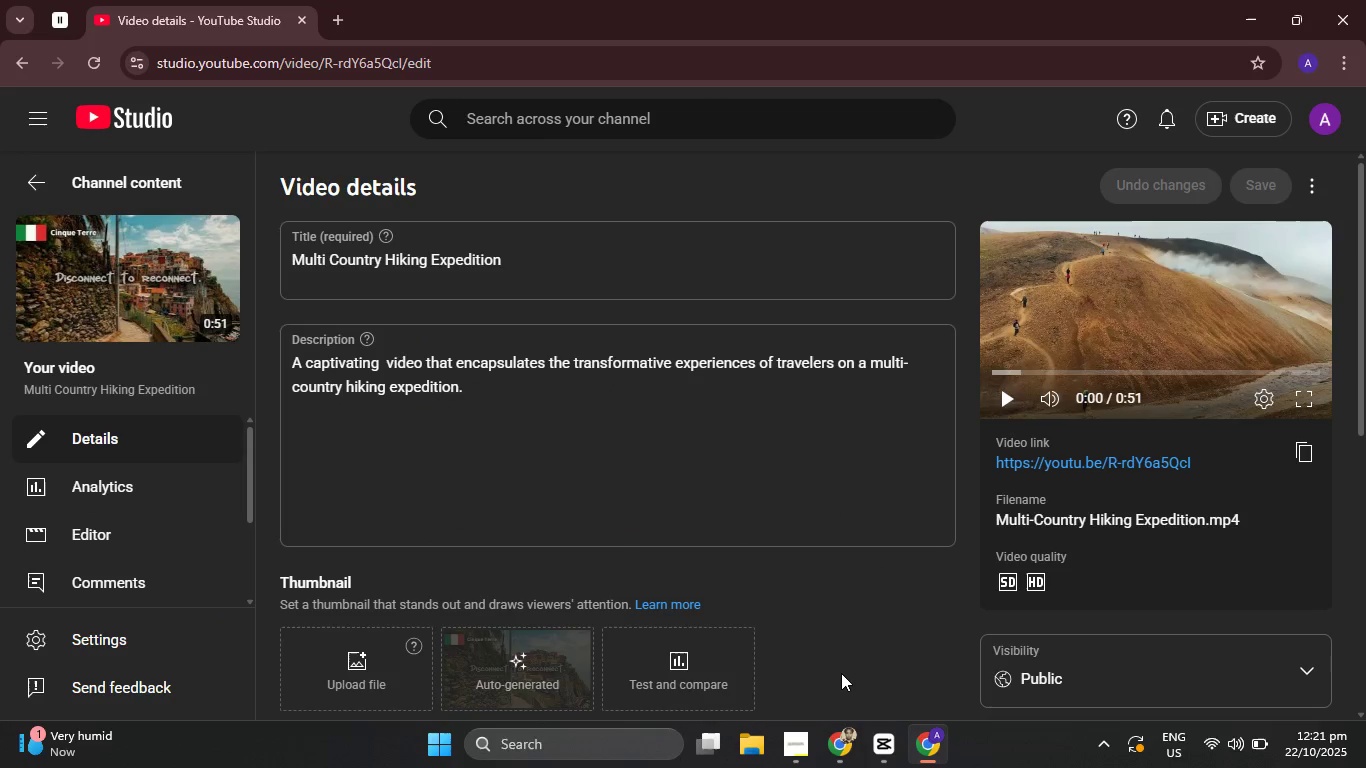 